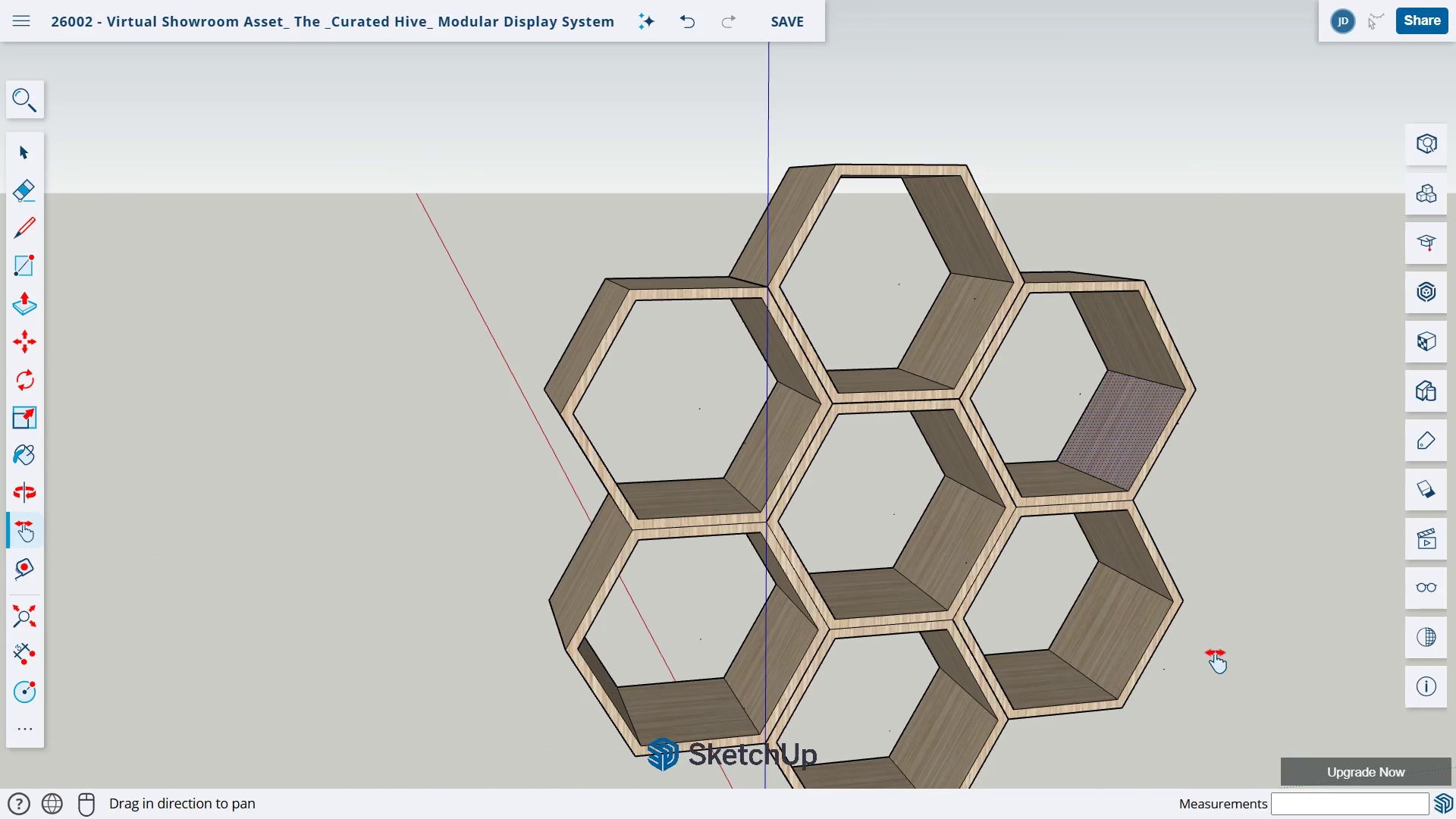 
left_click_drag(start_coordinate=[1215, 653], to_coordinate=[1021, 524])
 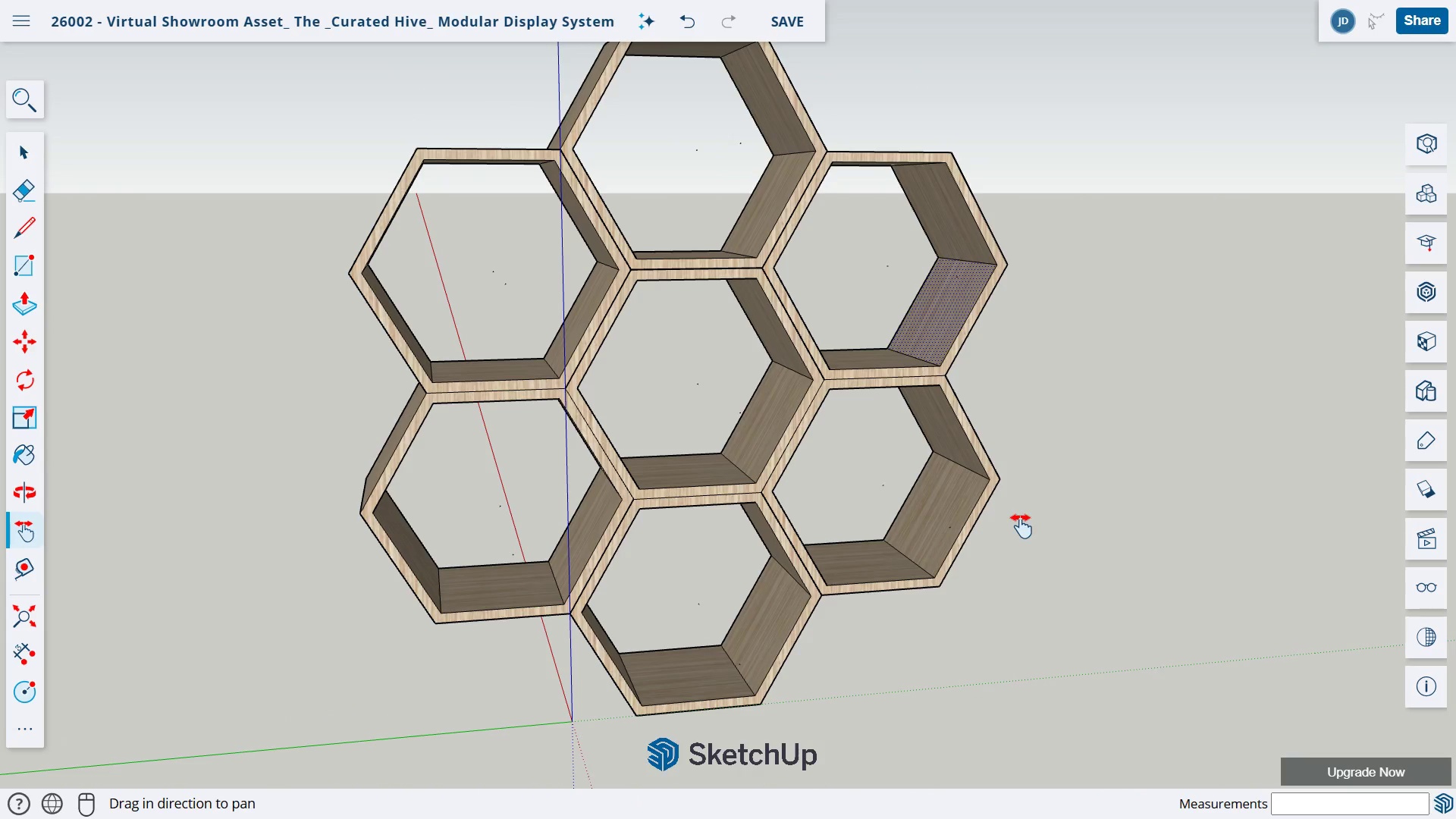 
wait(20.78)
 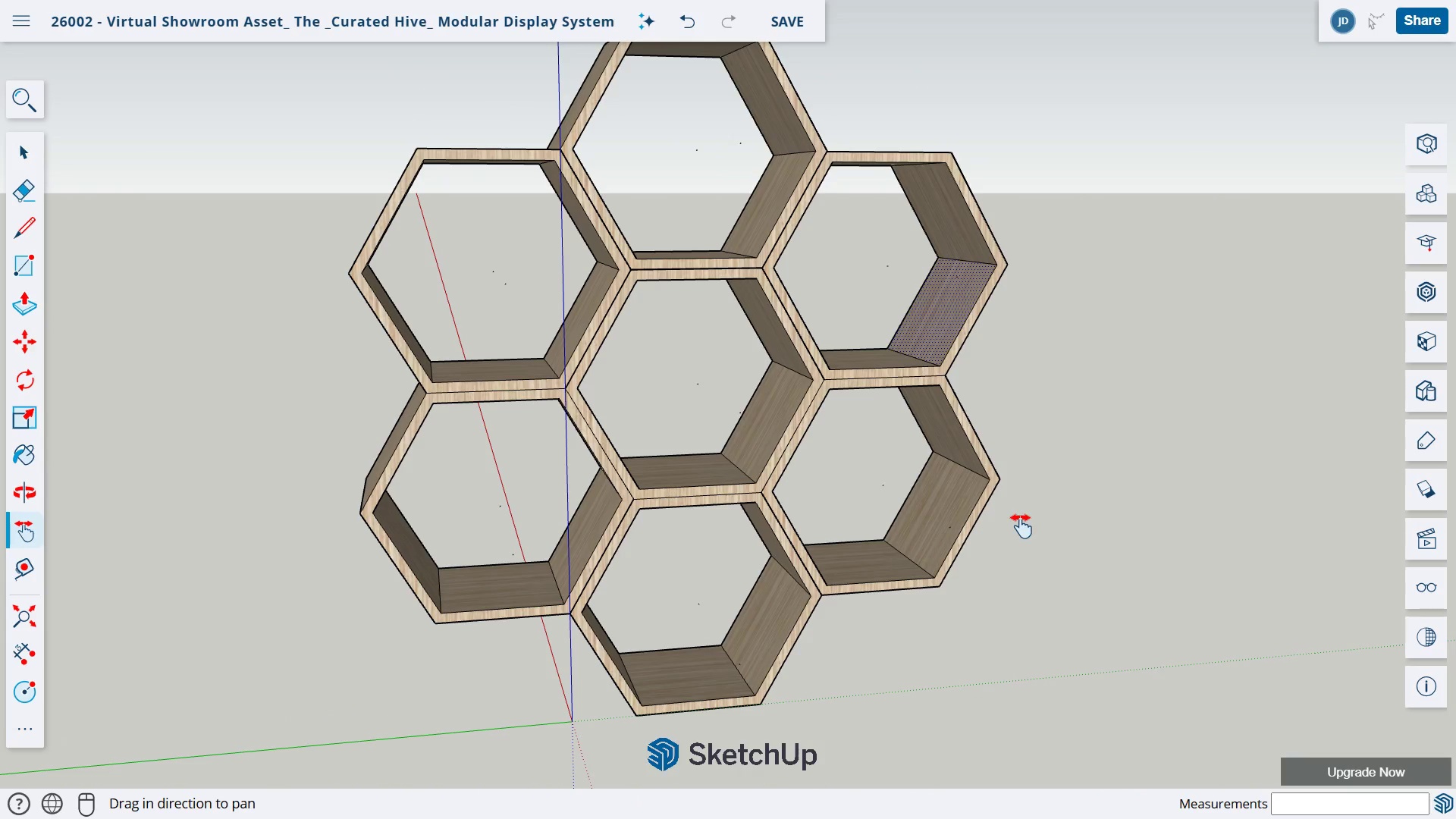 
scroll: coordinate [664, 601], scroll_direction: up, amount: 5.0
 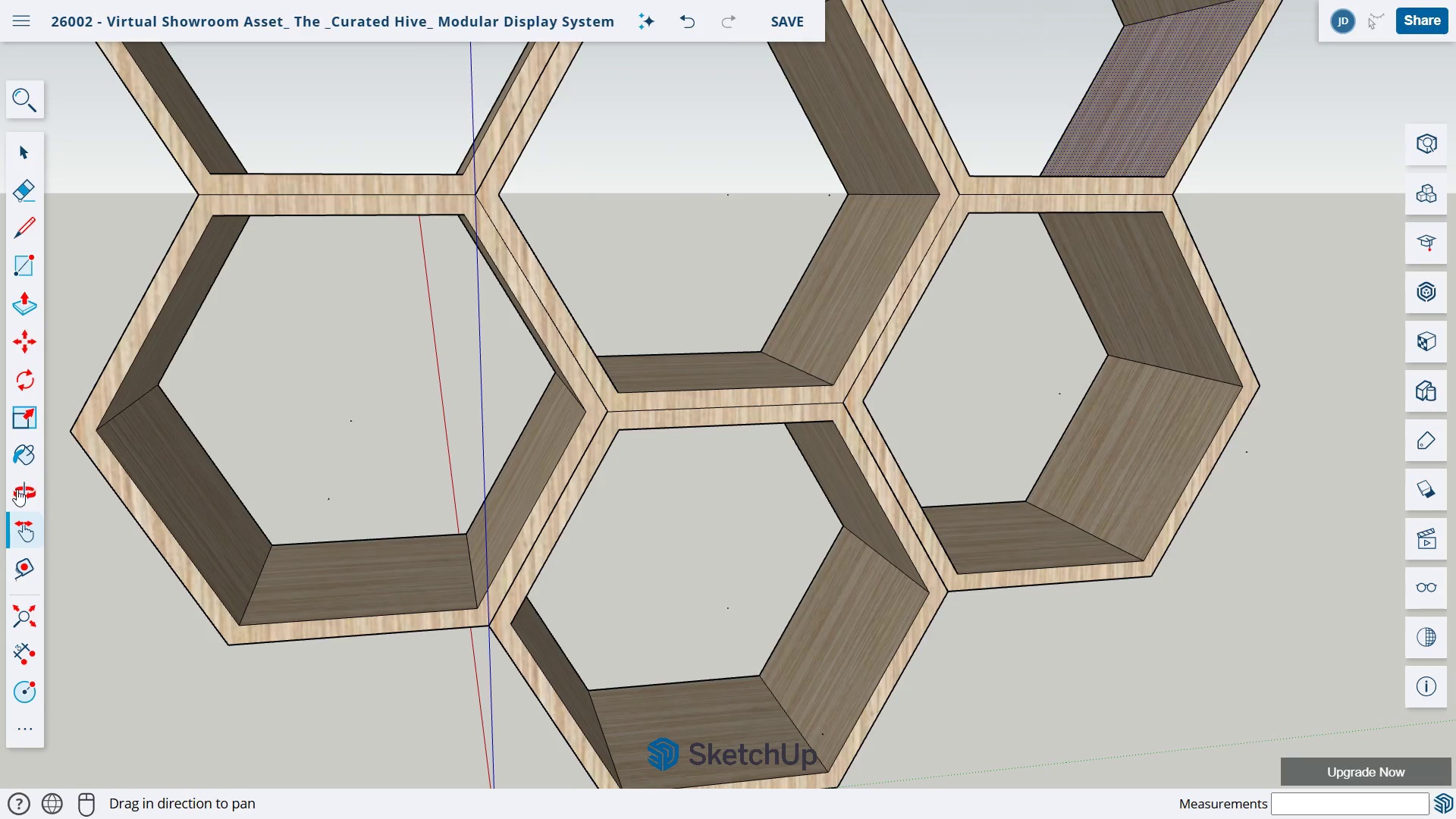 
left_click_drag(start_coordinate=[249, 582], to_coordinate=[240, 287])
 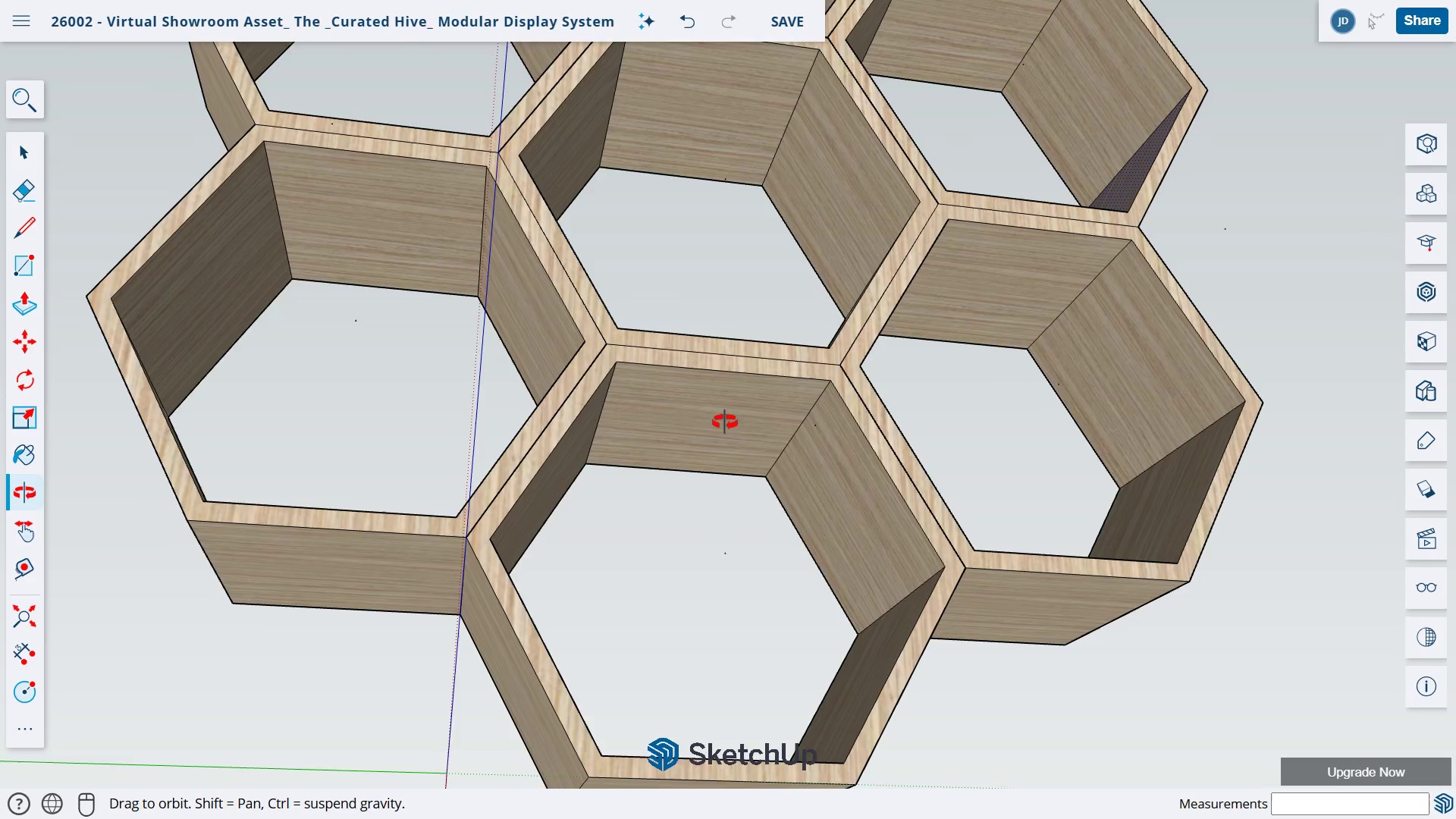 
left_click_drag(start_coordinate=[738, 418], to_coordinate=[380, 401])
 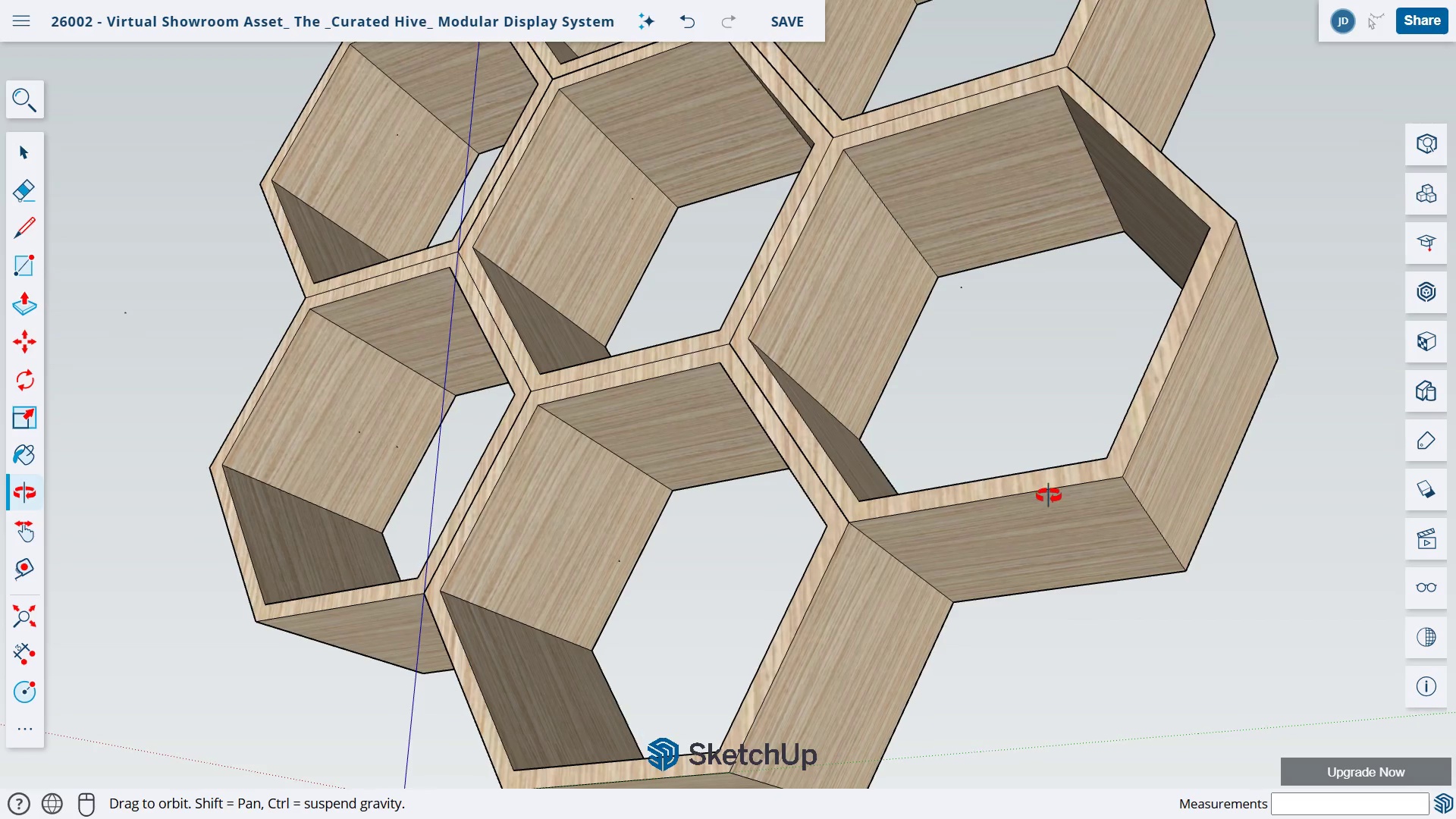 
left_click_drag(start_coordinate=[1051, 493], to_coordinate=[515, 534])
 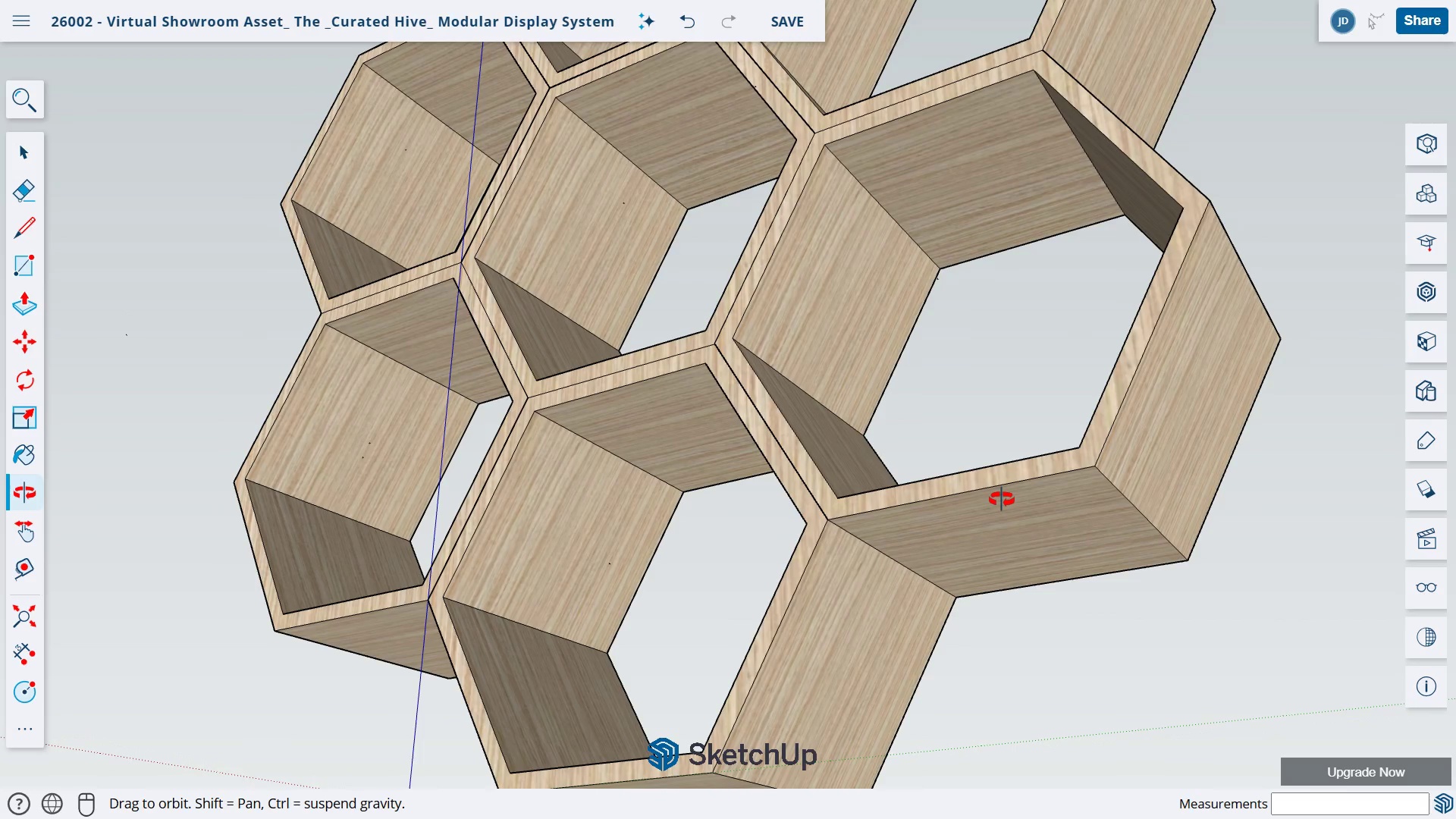 
left_click_drag(start_coordinate=[1025, 447], to_coordinate=[378, 462])
 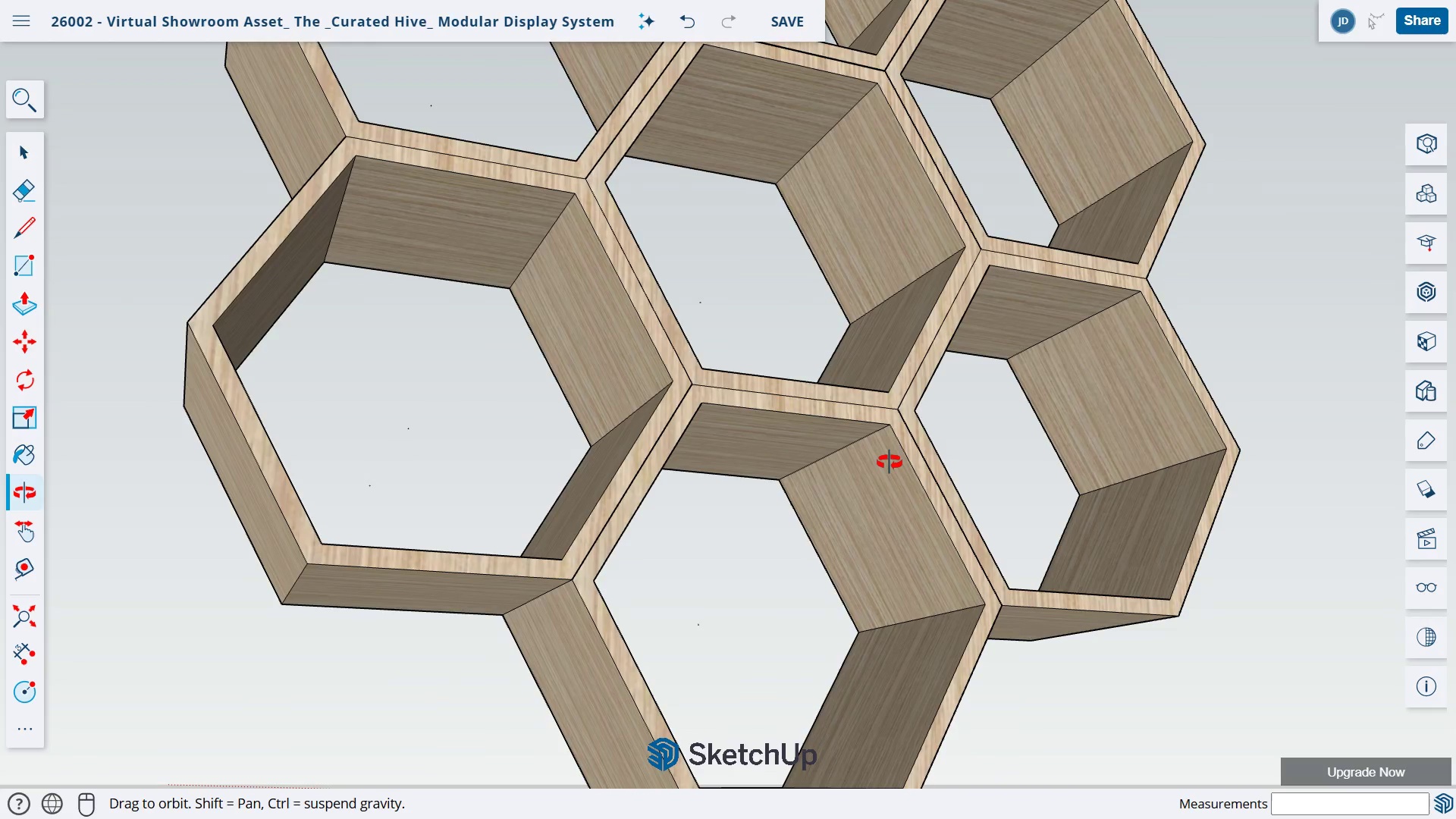 
left_click_drag(start_coordinate=[944, 450], to_coordinate=[300, 446])
 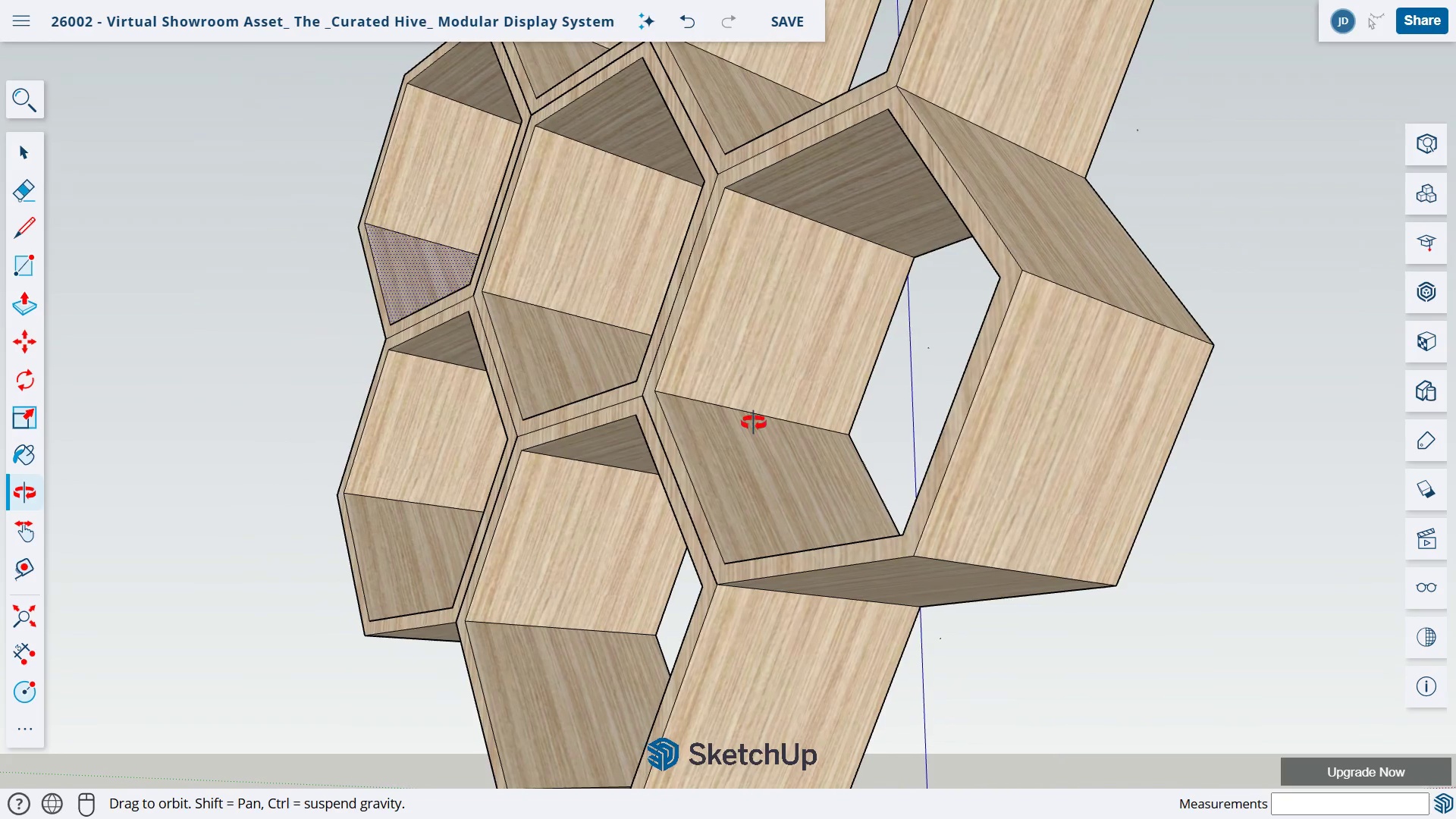 
left_click_drag(start_coordinate=[1006, 436], to_coordinate=[472, 397])
 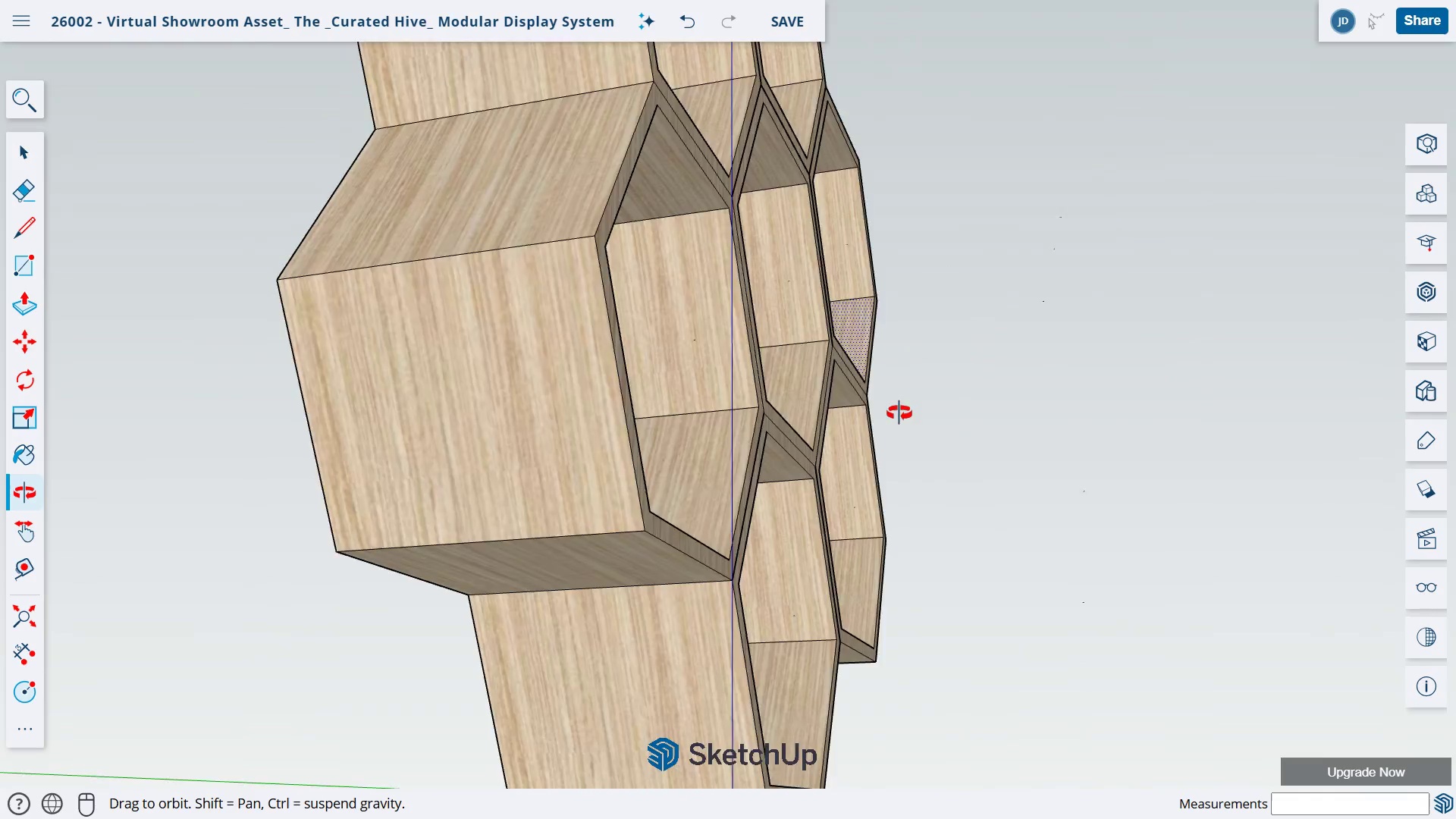 
left_click_drag(start_coordinate=[899, 413], to_coordinate=[403, 412])
 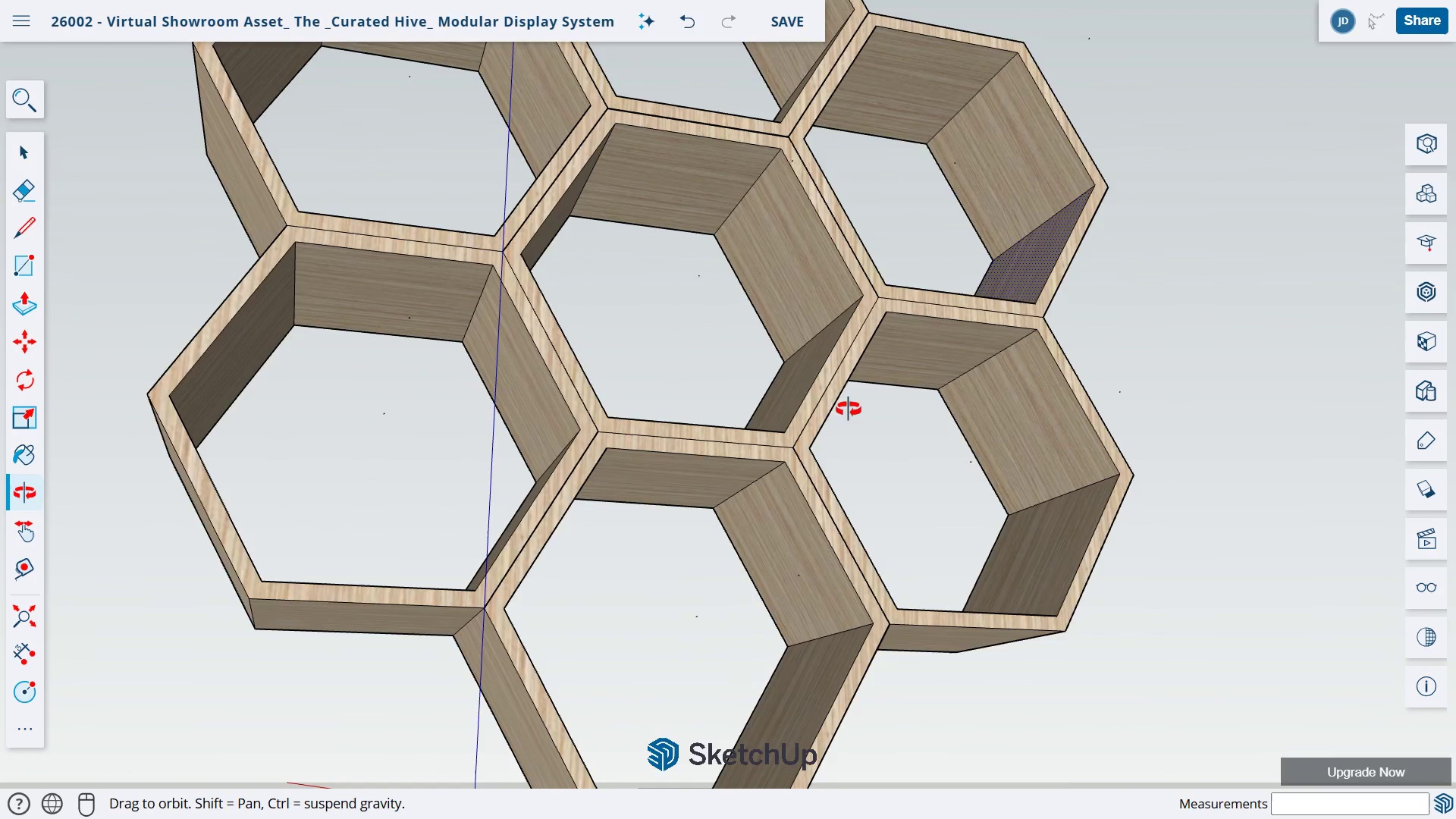 
left_click_drag(start_coordinate=[848, 409], to_coordinate=[530, 430])
 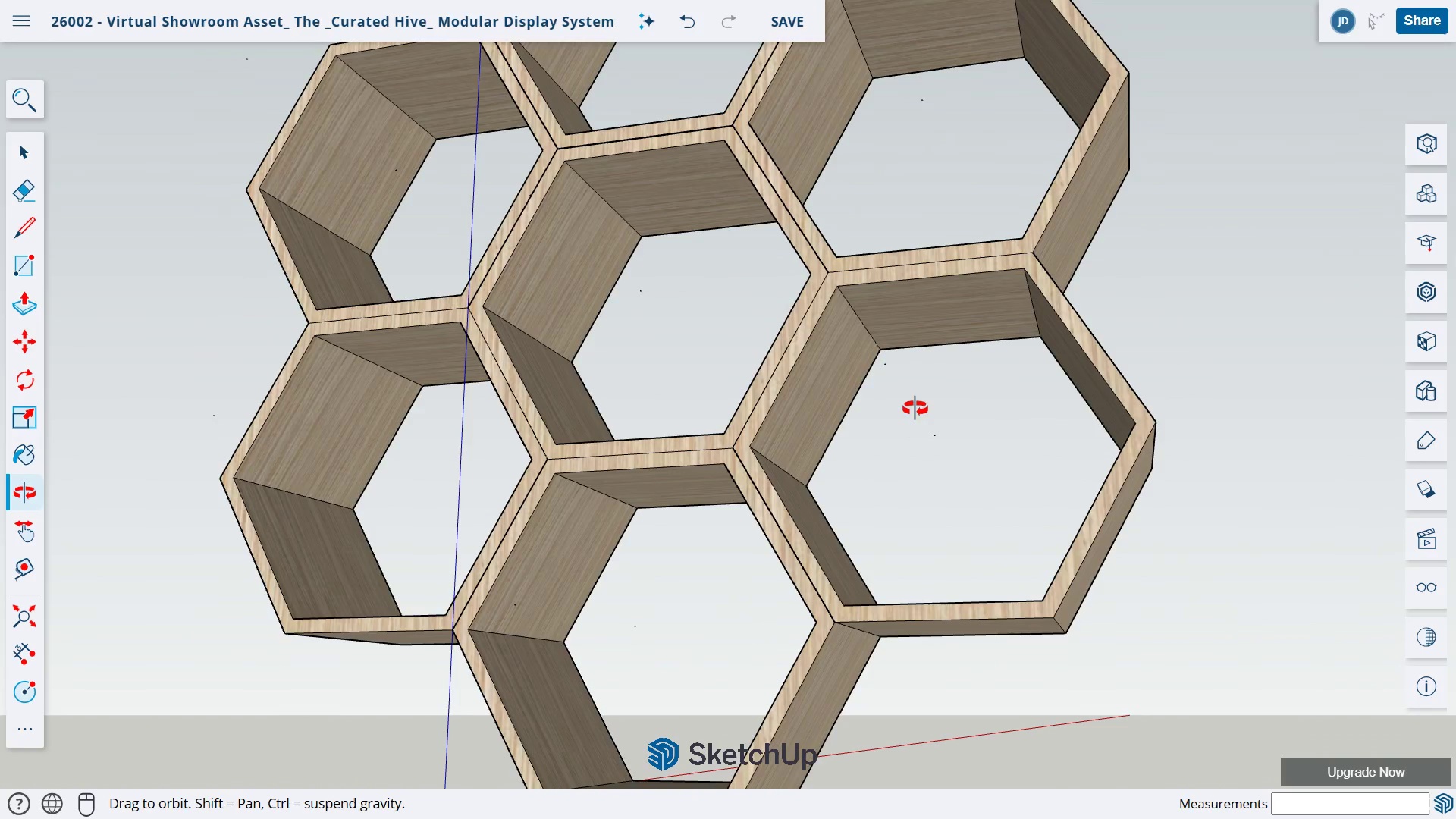 
left_click_drag(start_coordinate=[915, 408], to_coordinate=[670, 409])
 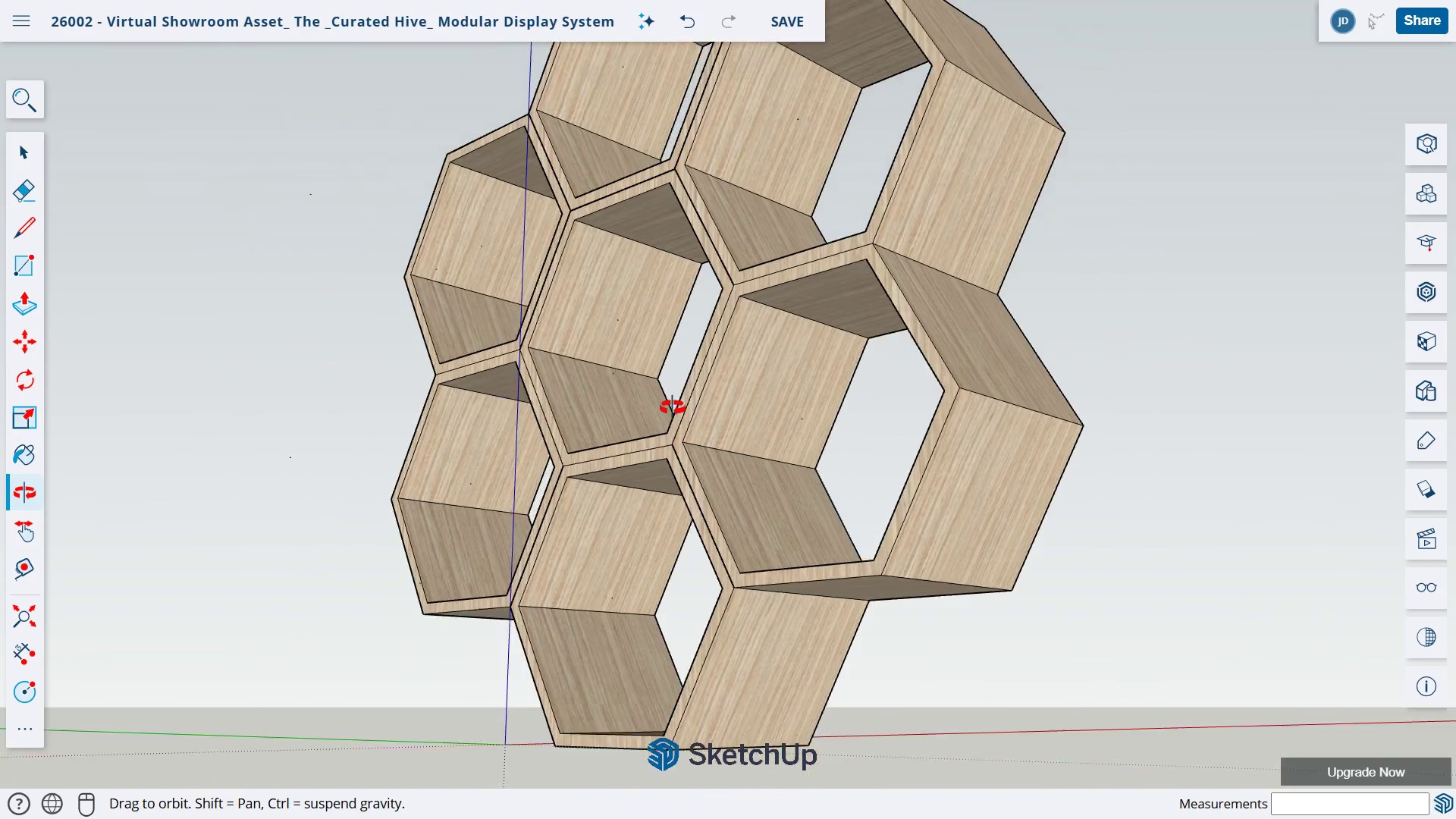 
scroll: coordinate [672, 407], scroll_direction: down, amount: 3.0
 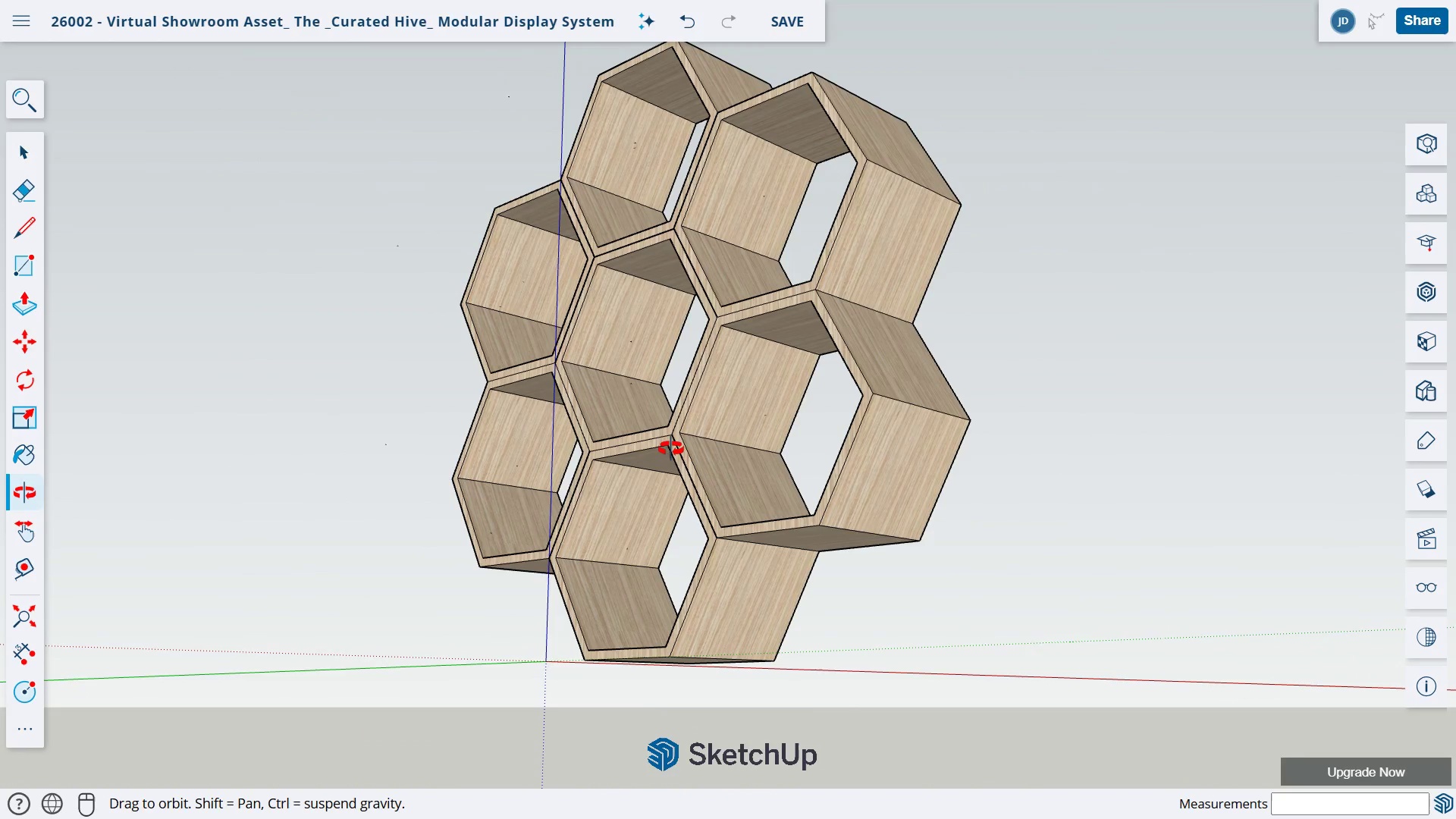 
left_click_drag(start_coordinate=[669, 471], to_coordinate=[708, 613])
 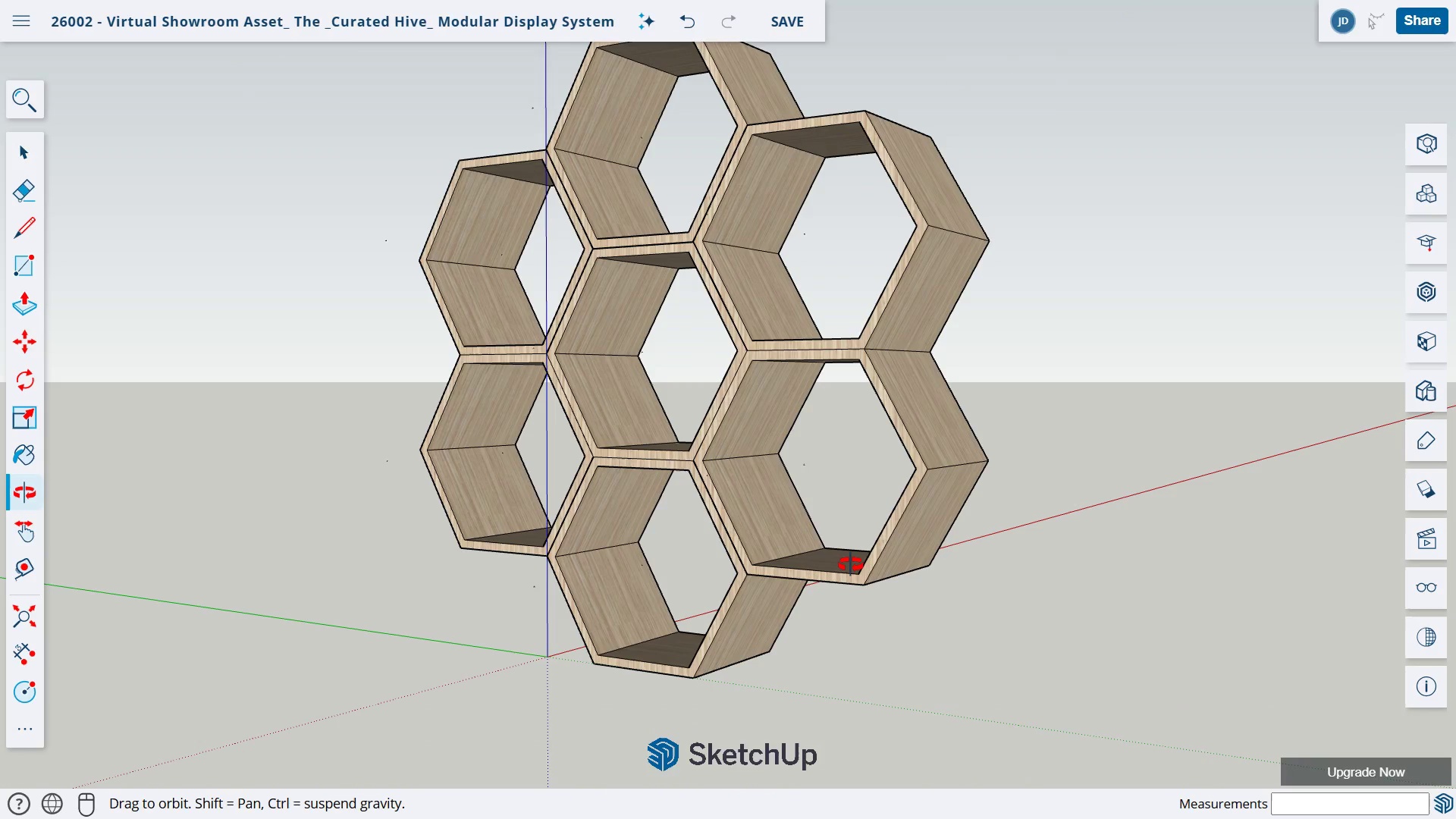 
left_click_drag(start_coordinate=[808, 415], to_coordinate=[981, 340])
 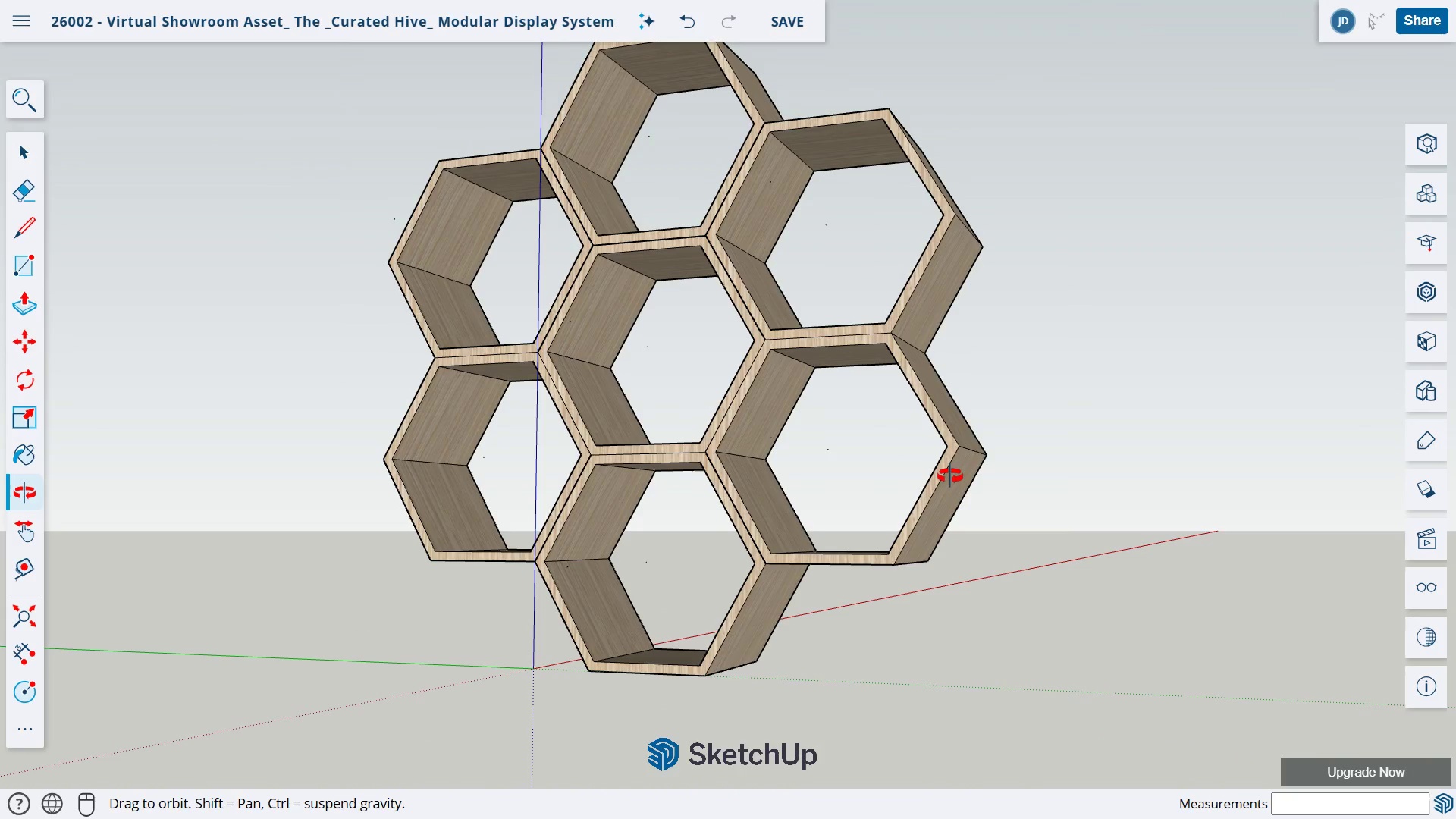 
left_click_drag(start_coordinate=[949, 475], to_coordinate=[981, 587])
 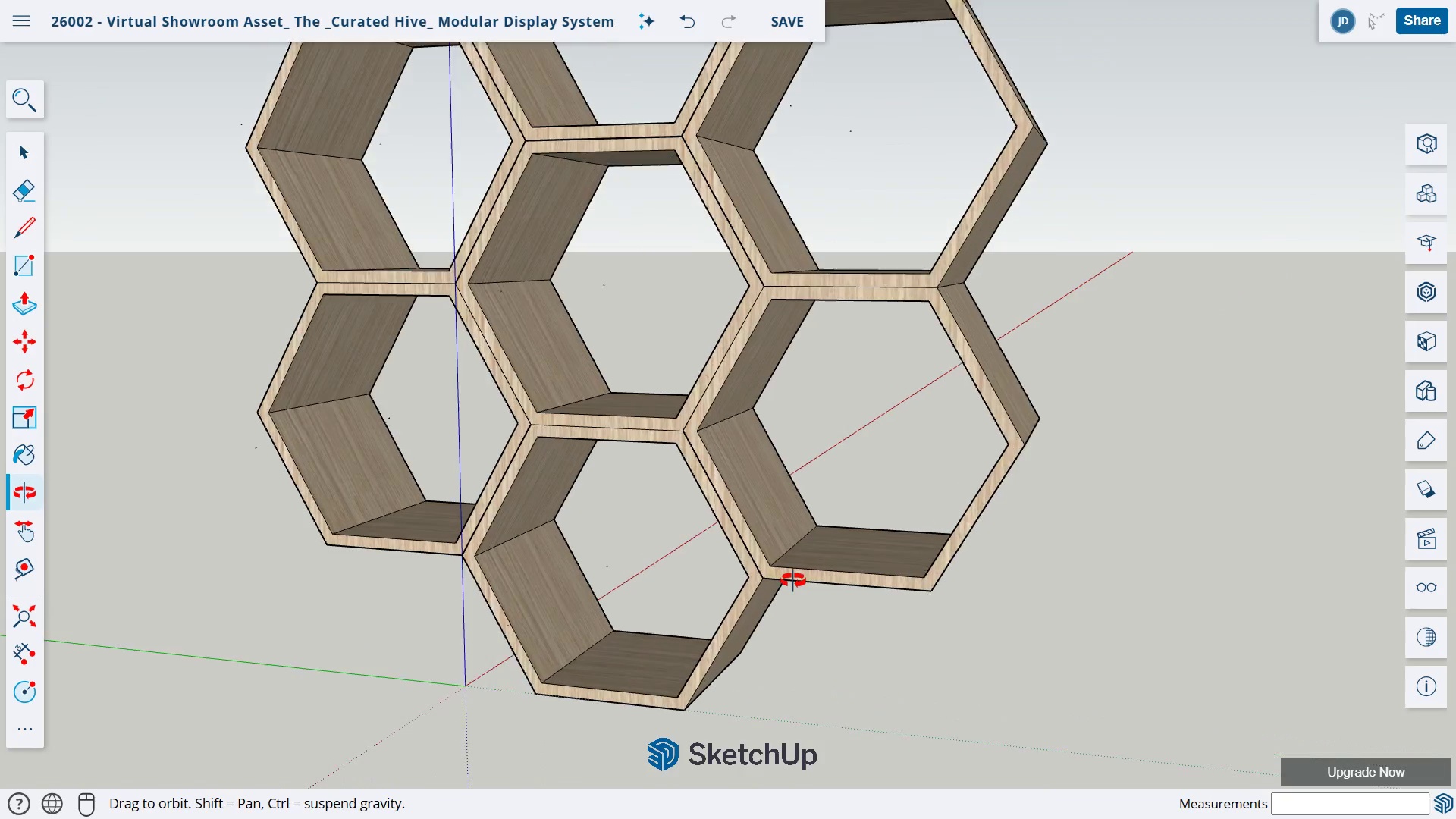 
scroll: coordinate [792, 580], scroll_direction: up, amount: 2.0
 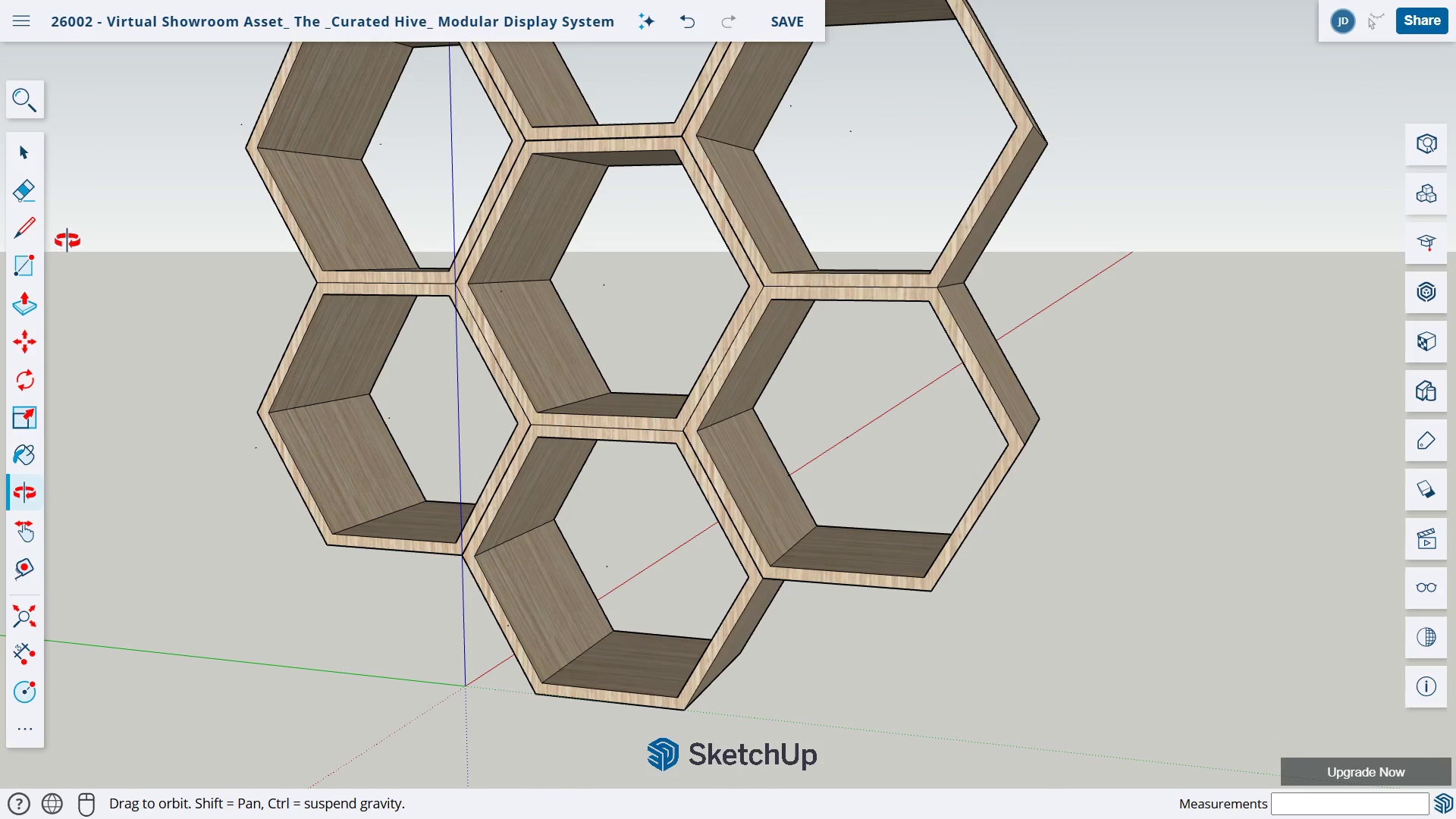 
left_click([18, 229])
 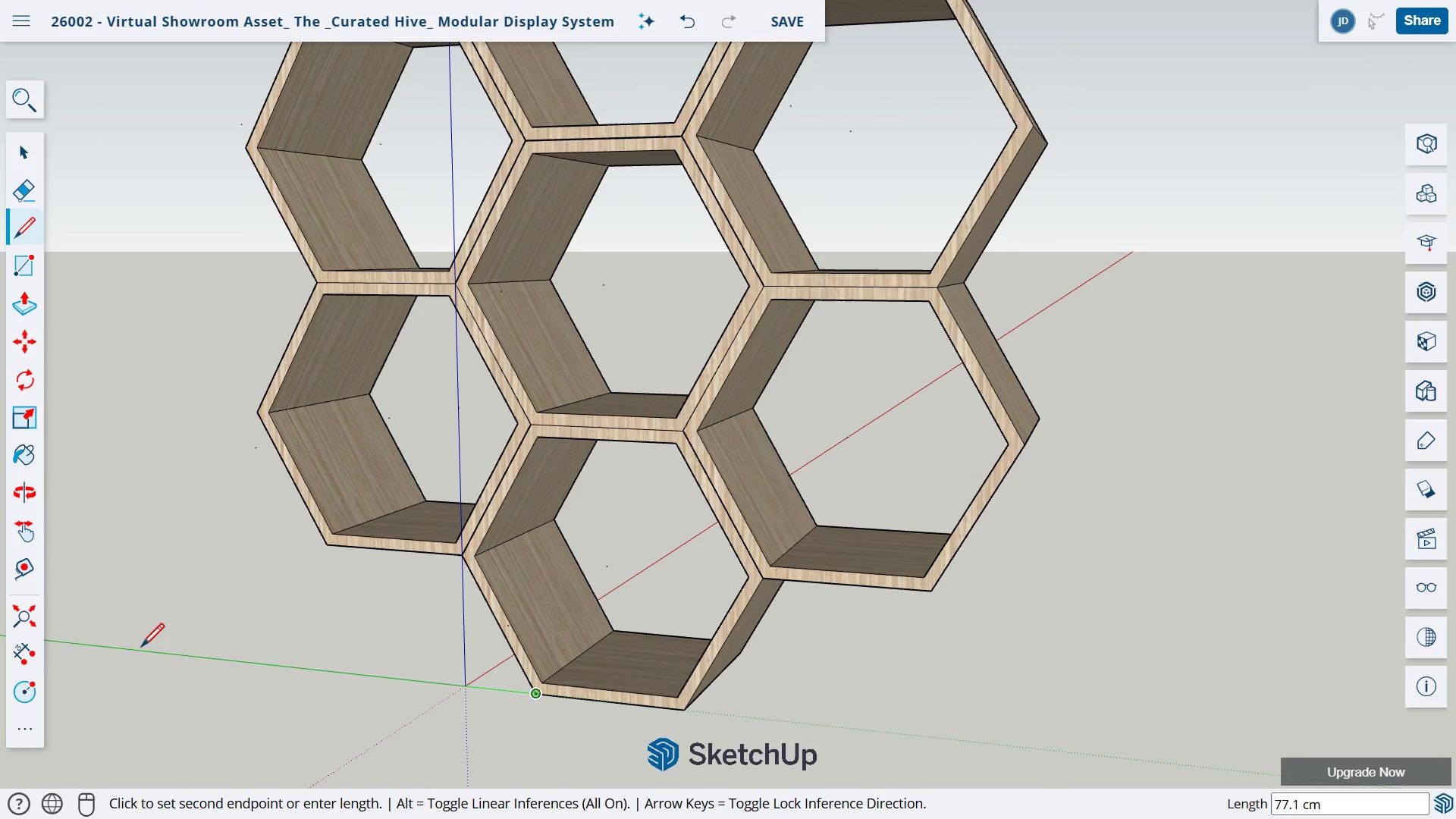 
left_click([137, 648])
 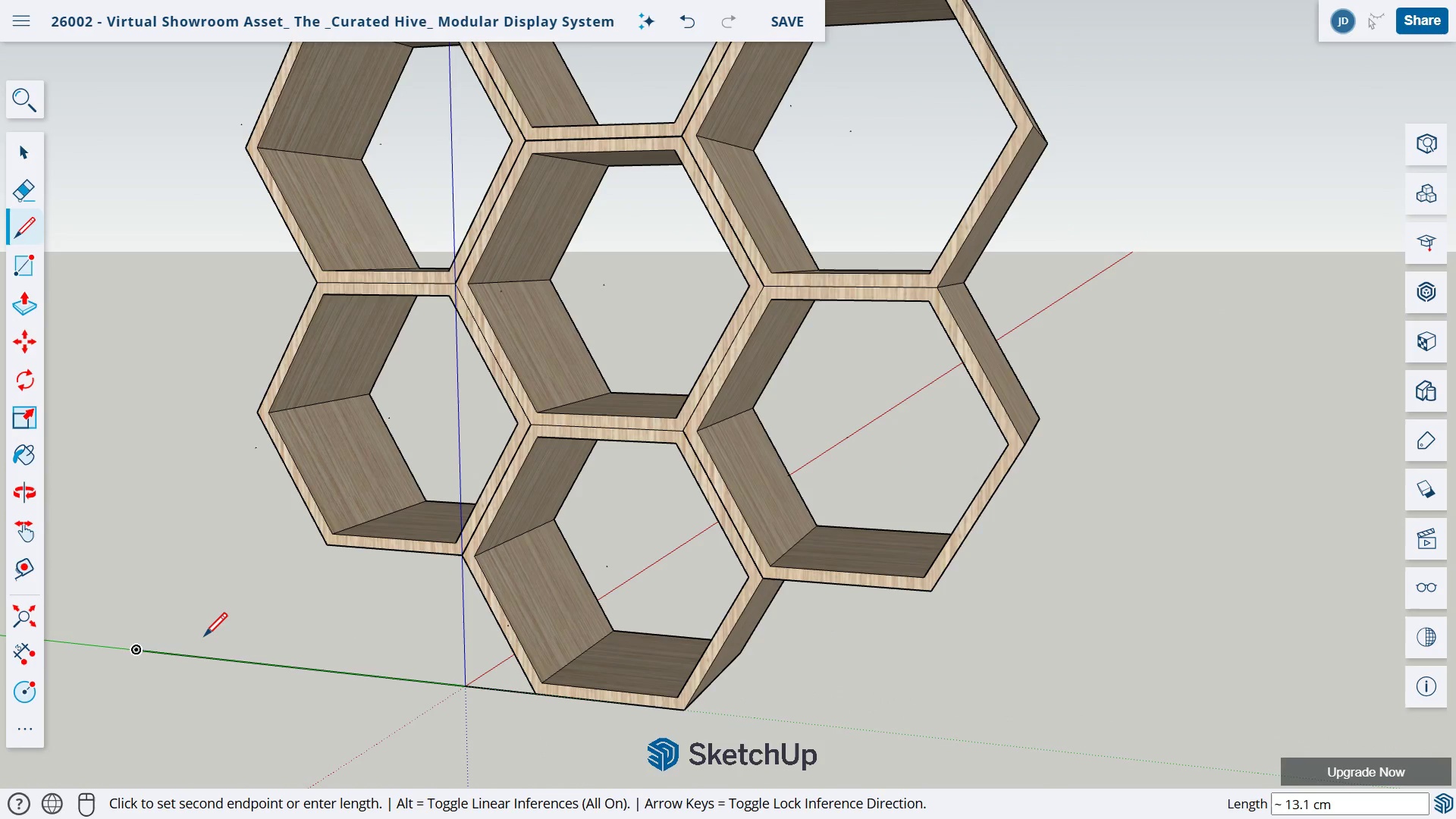 
mouse_move([208, 632])
 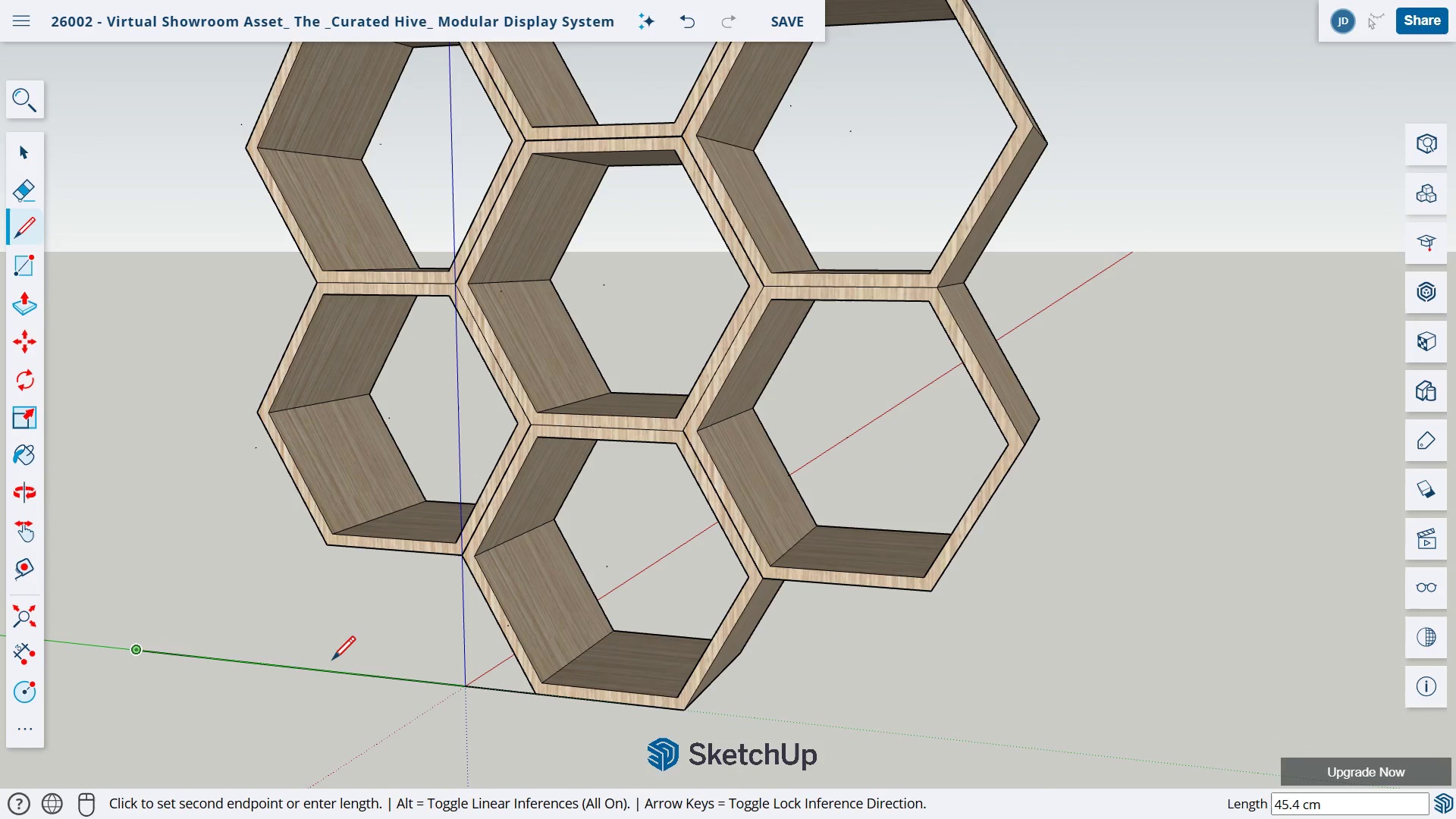 
key(Escape)
 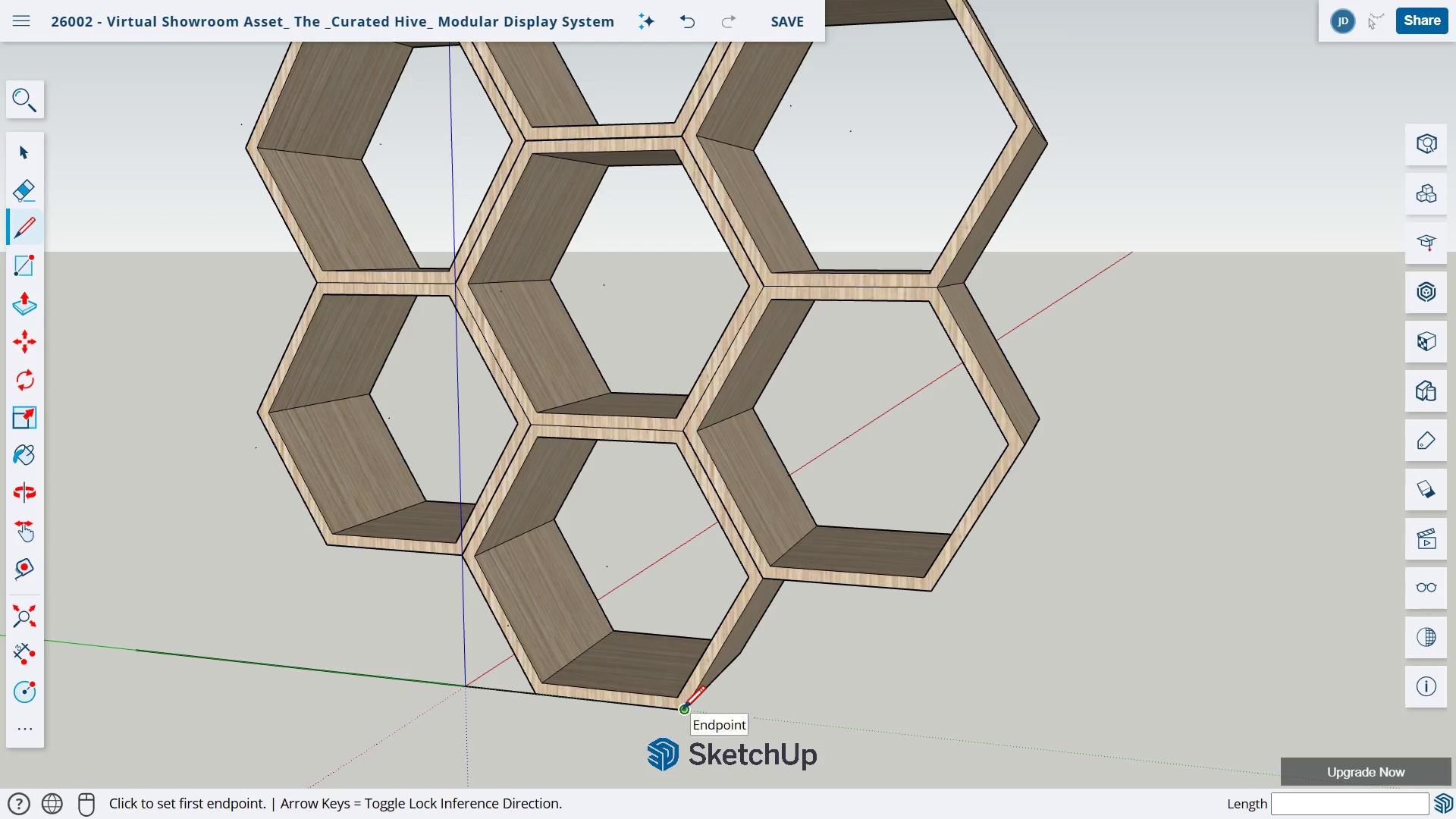 
left_click([683, 711])
 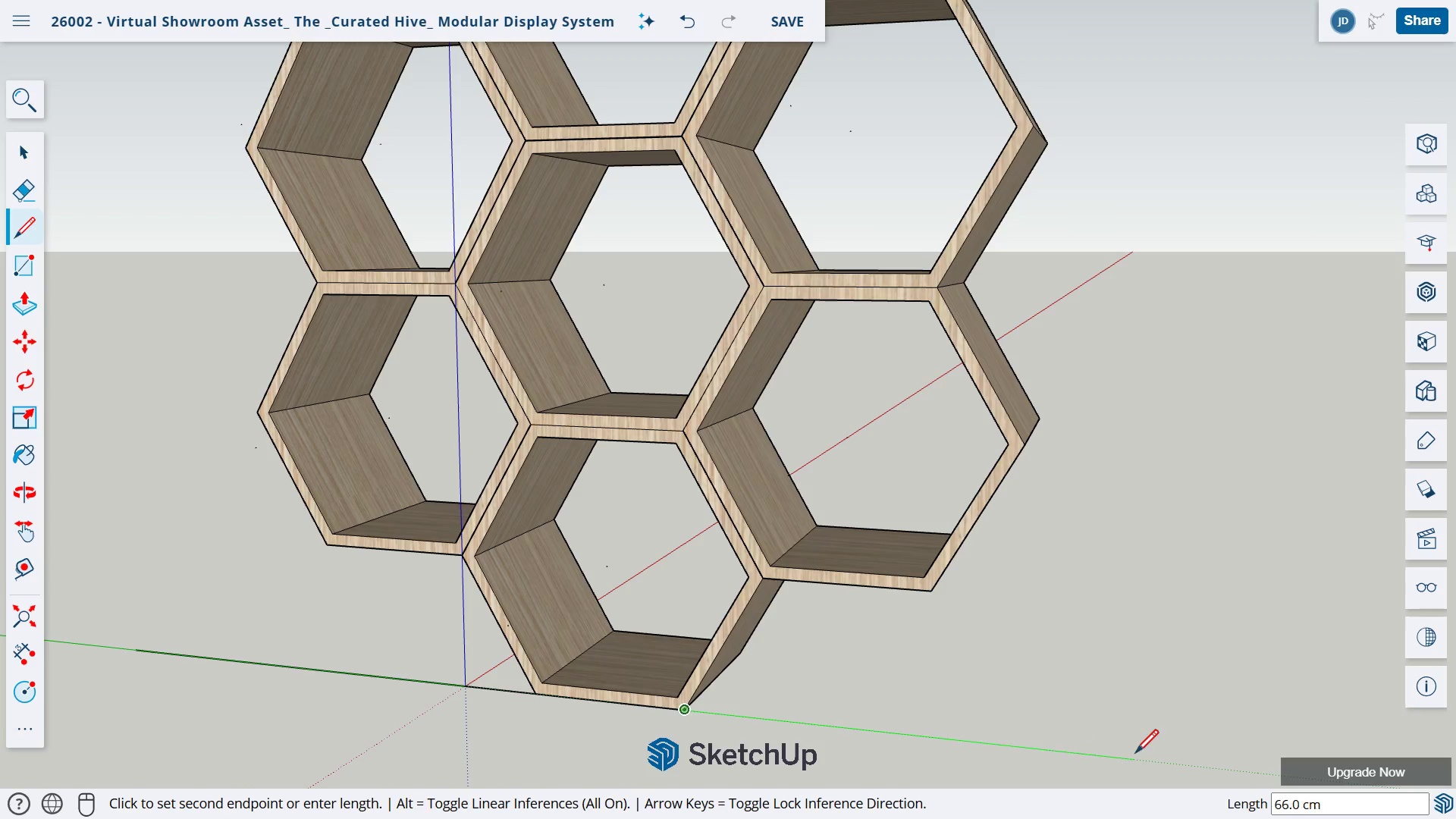 
left_click([1138, 755])
 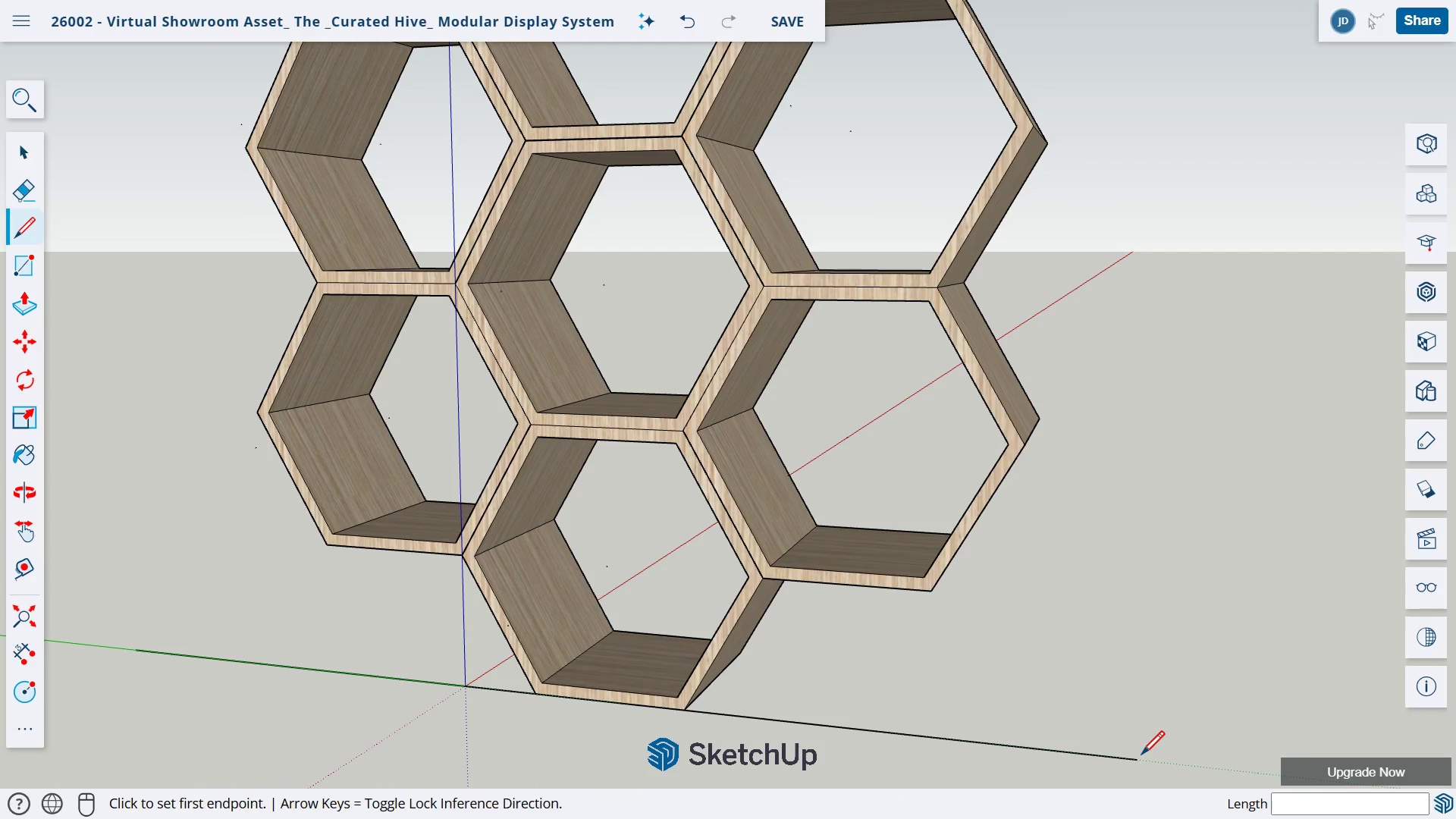 
key(Escape)
 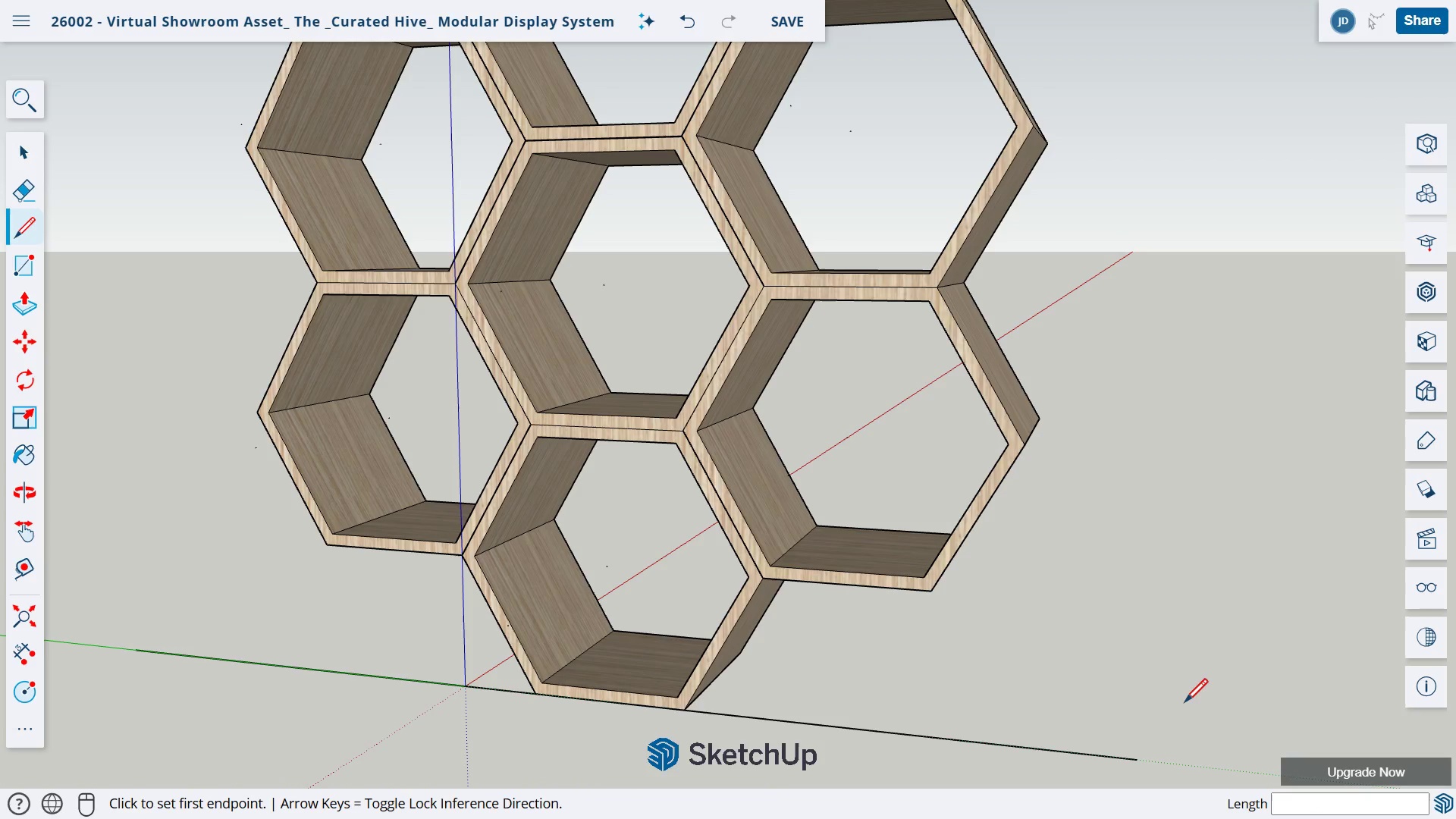 
key(H)
 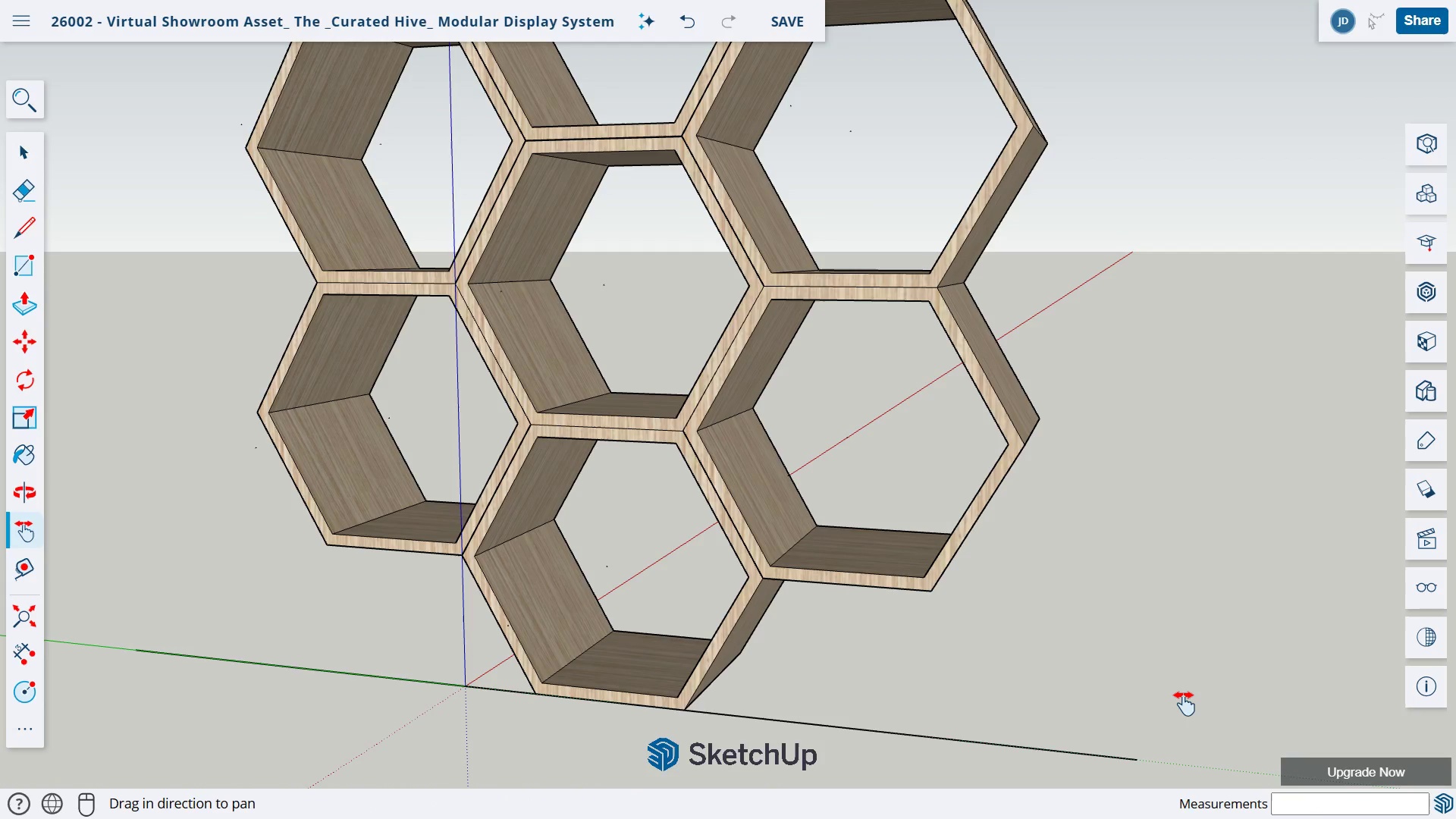 
type(ho)
key(Tab)
 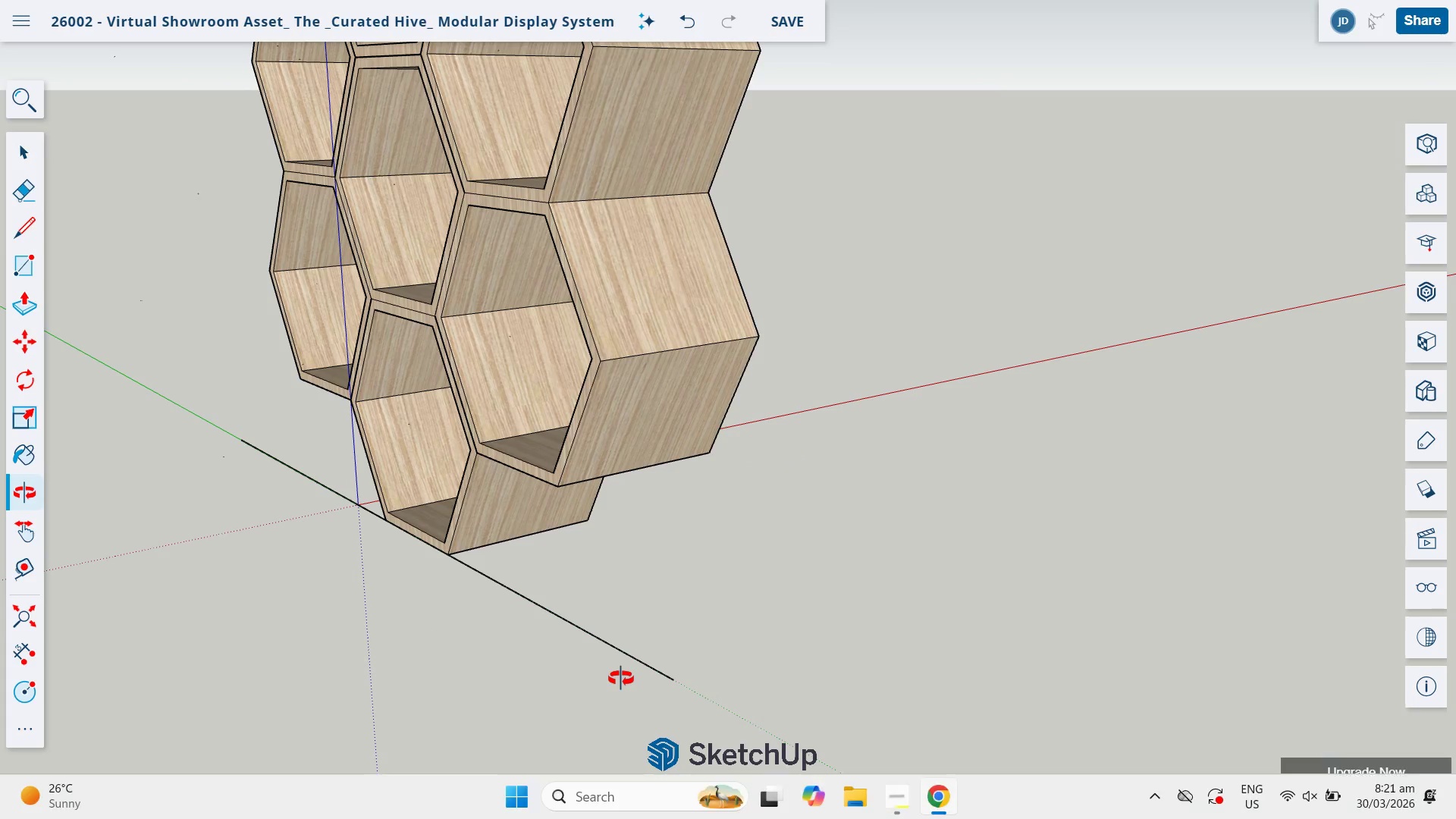 
left_click_drag(start_coordinate=[1183, 695], to_coordinate=[853, 598])
 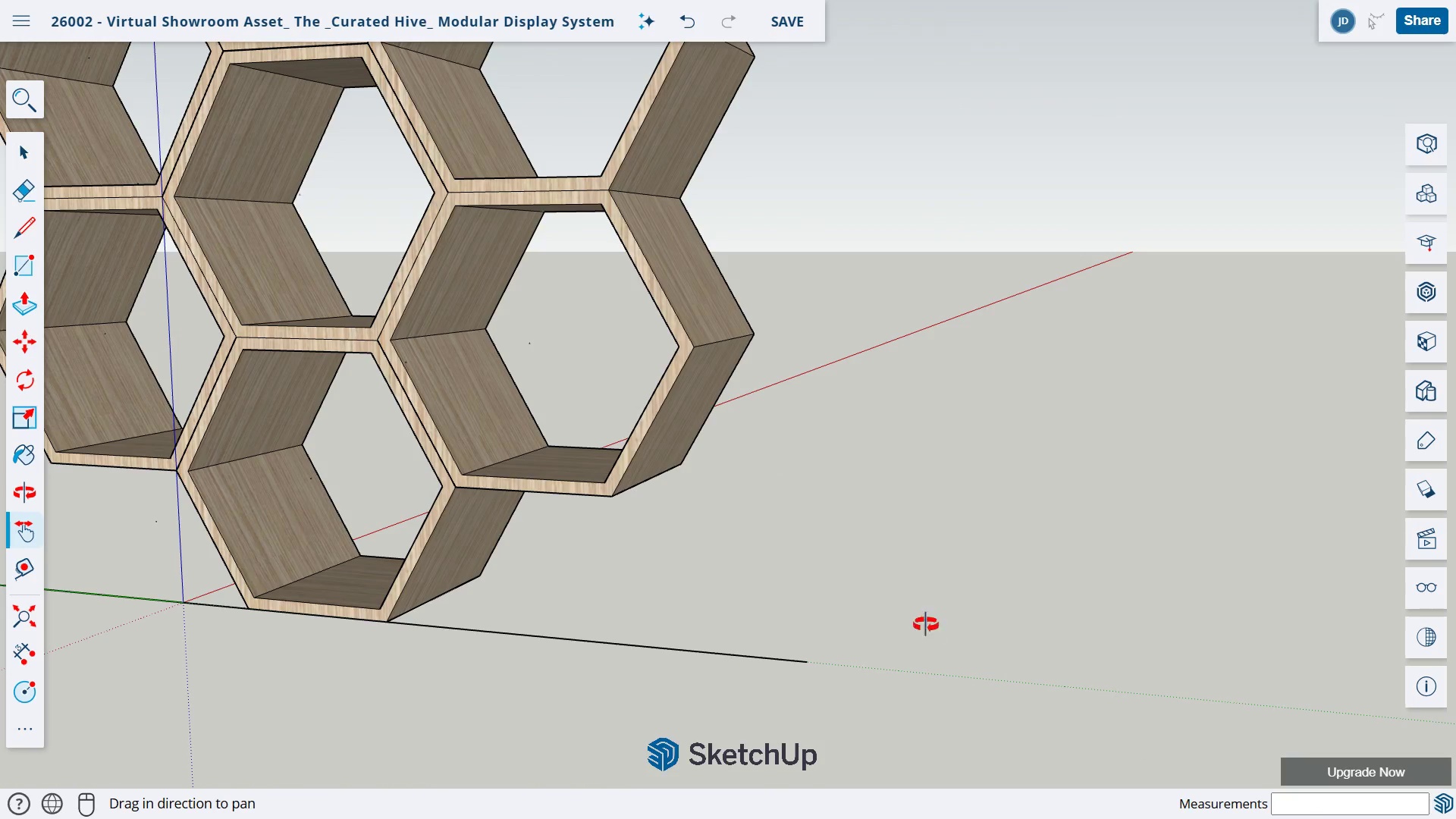 
left_click_drag(start_coordinate=[934, 619], to_coordinate=[635, 684])
 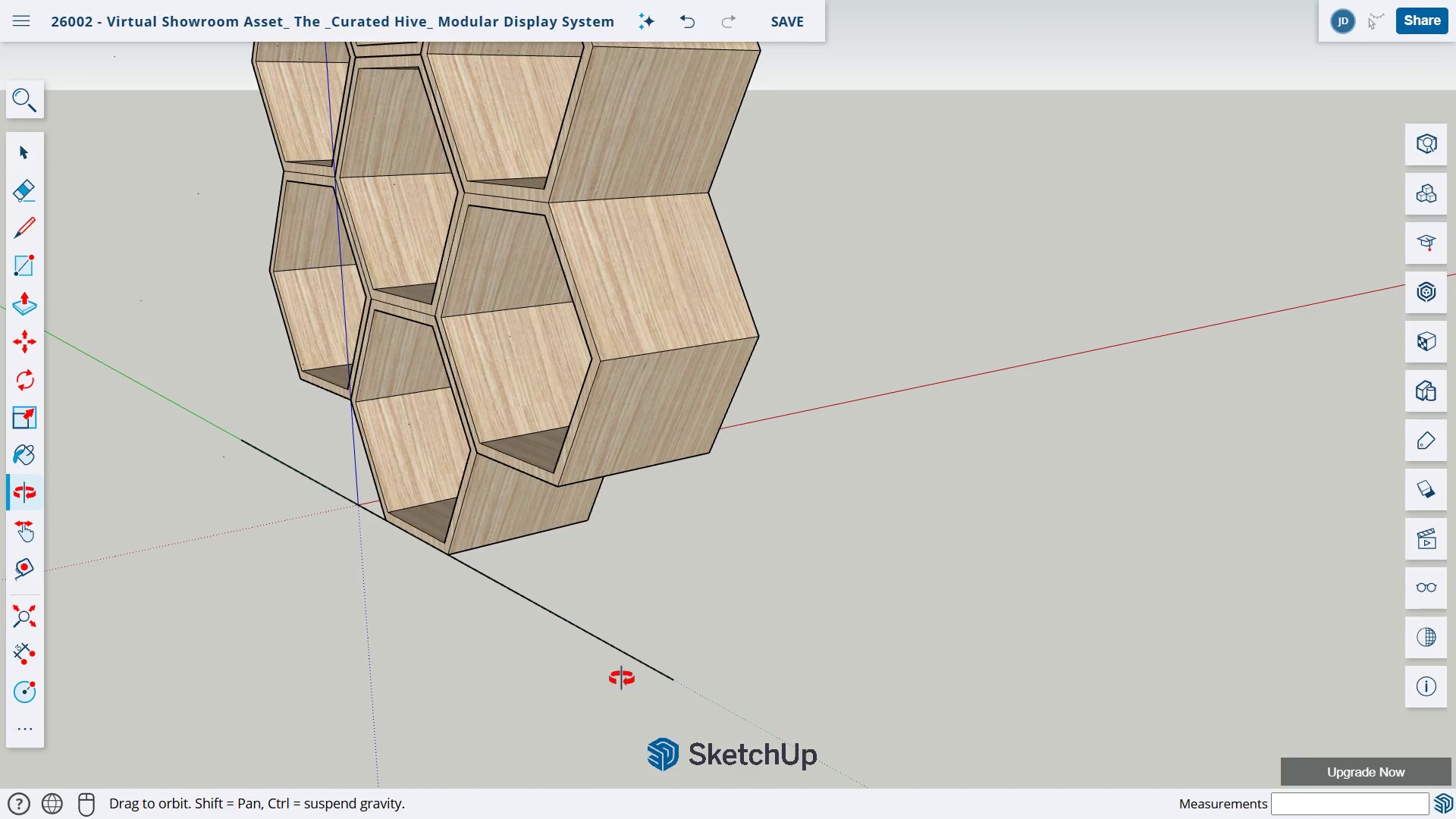 
hold_key(key=AltLeft, duration=0.34)